 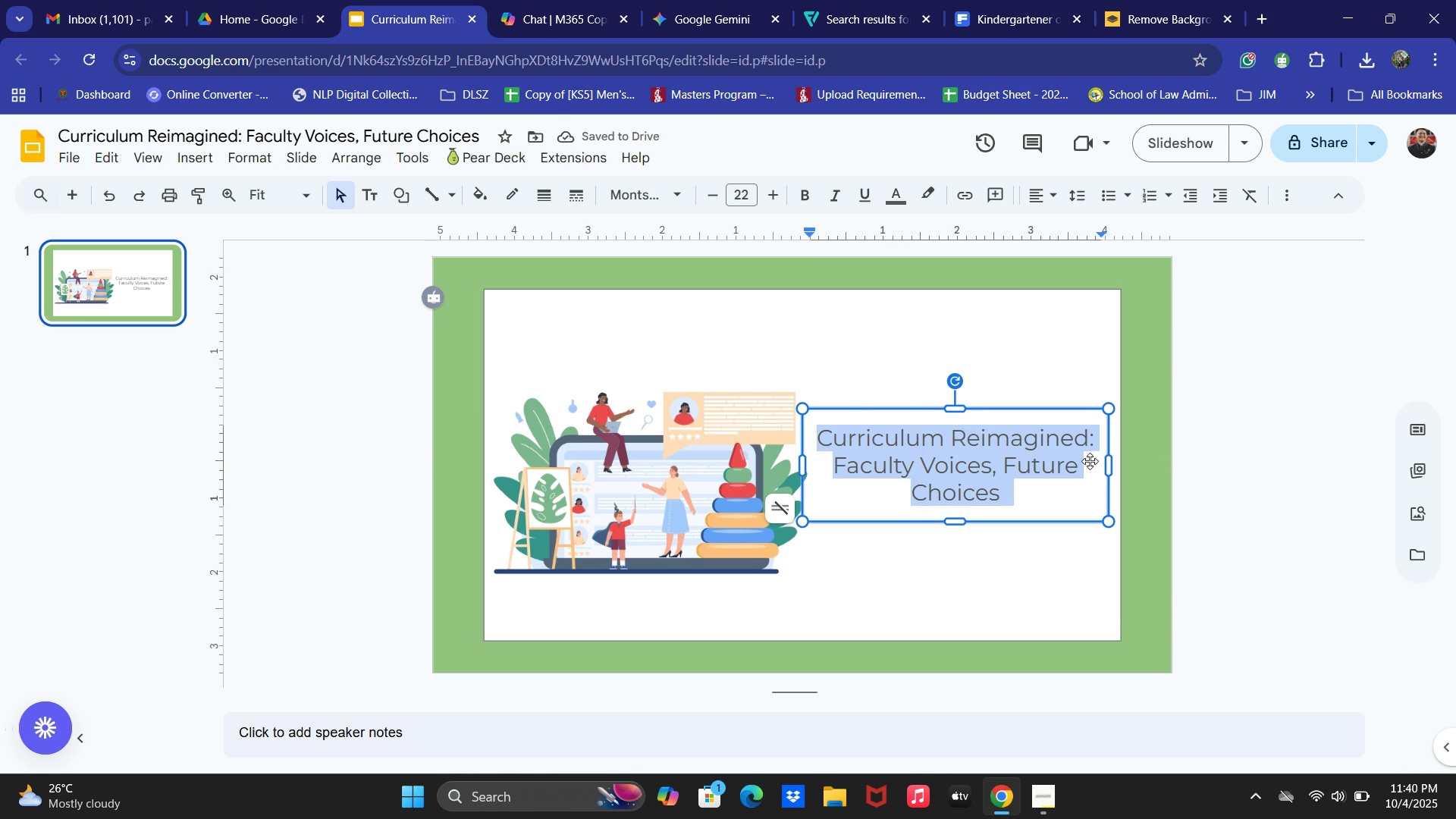 
left_click([1295, 621])
 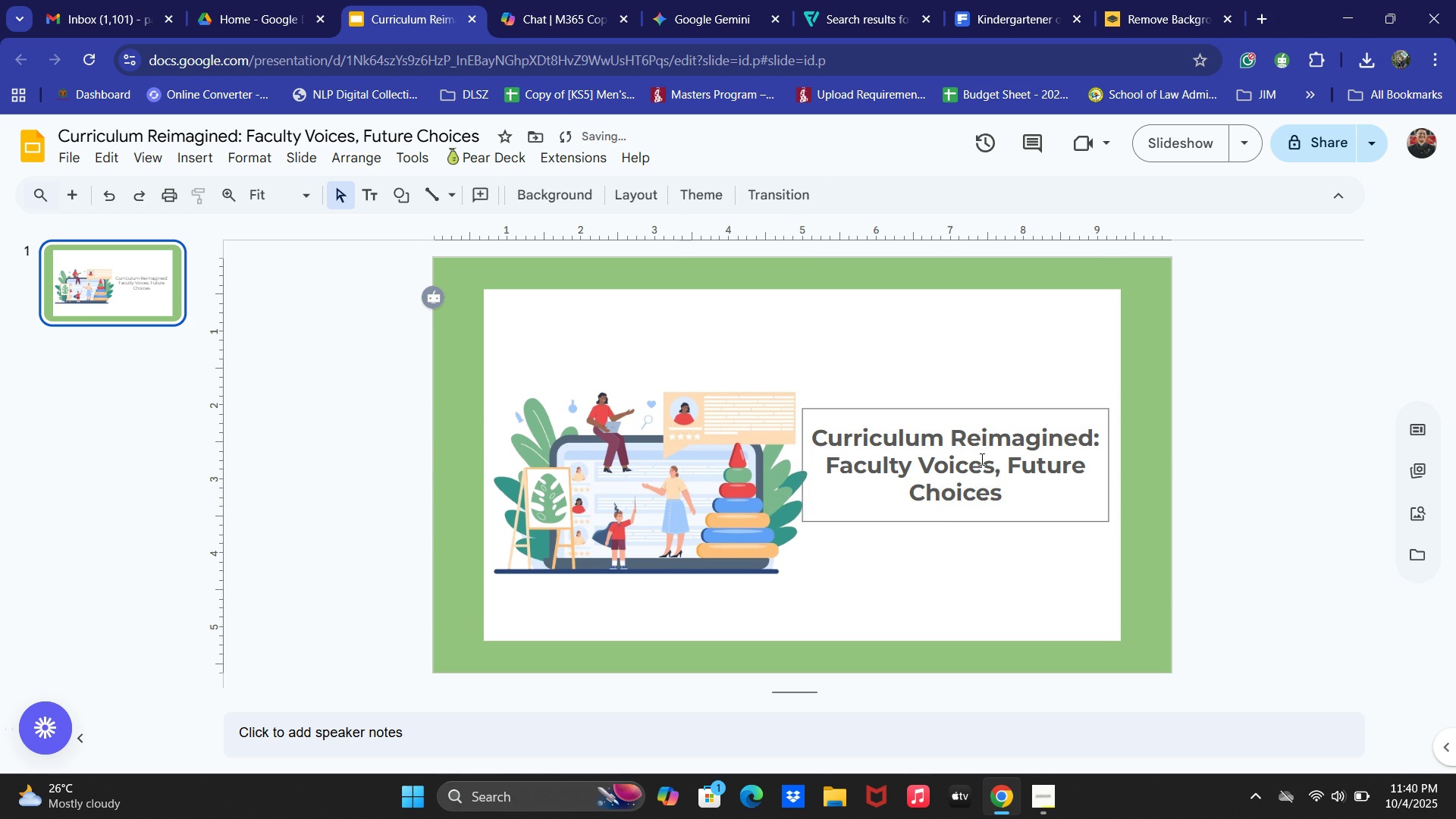 
left_click([973, 454])
 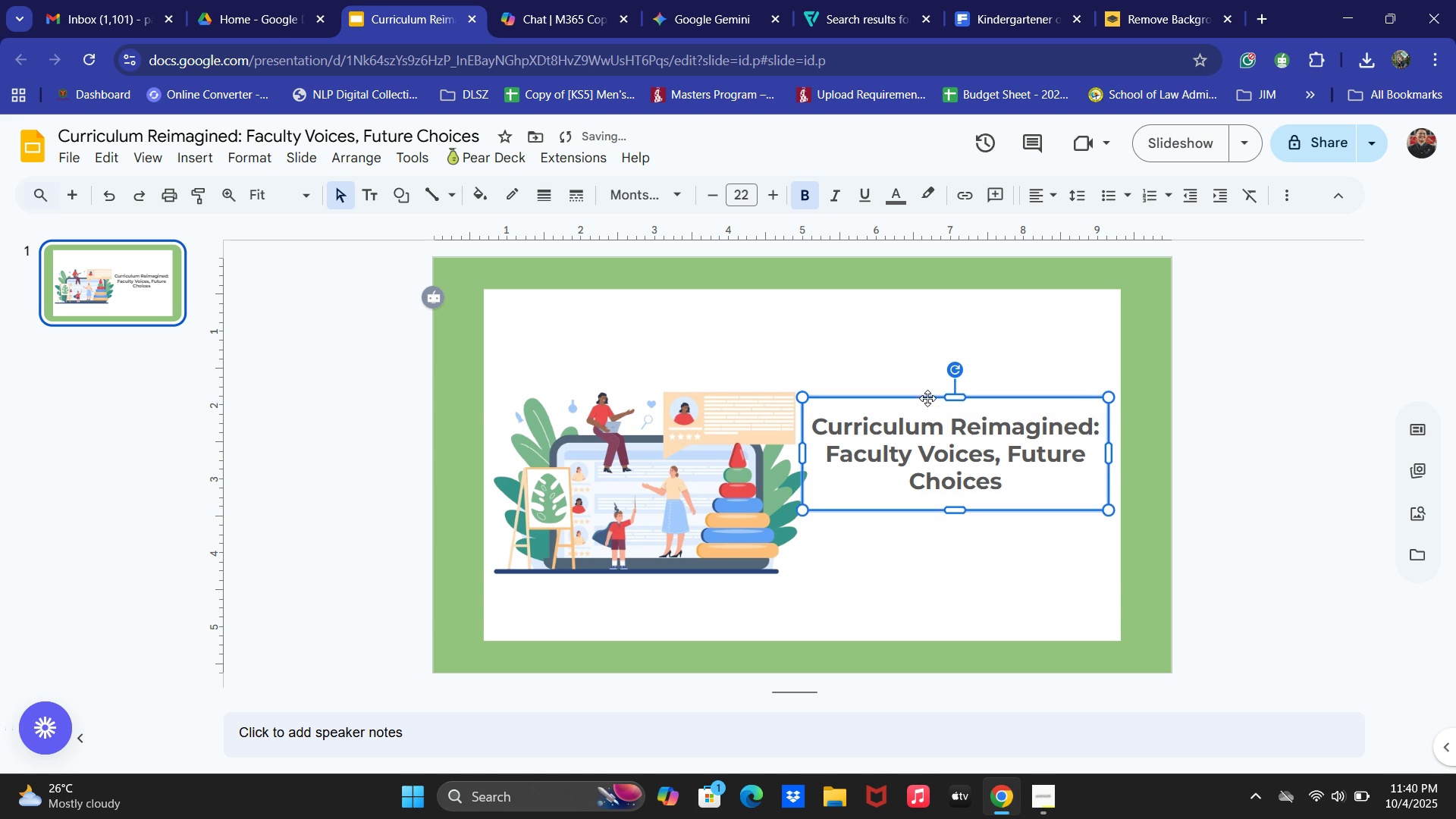 
key(Control+ControlLeft)
 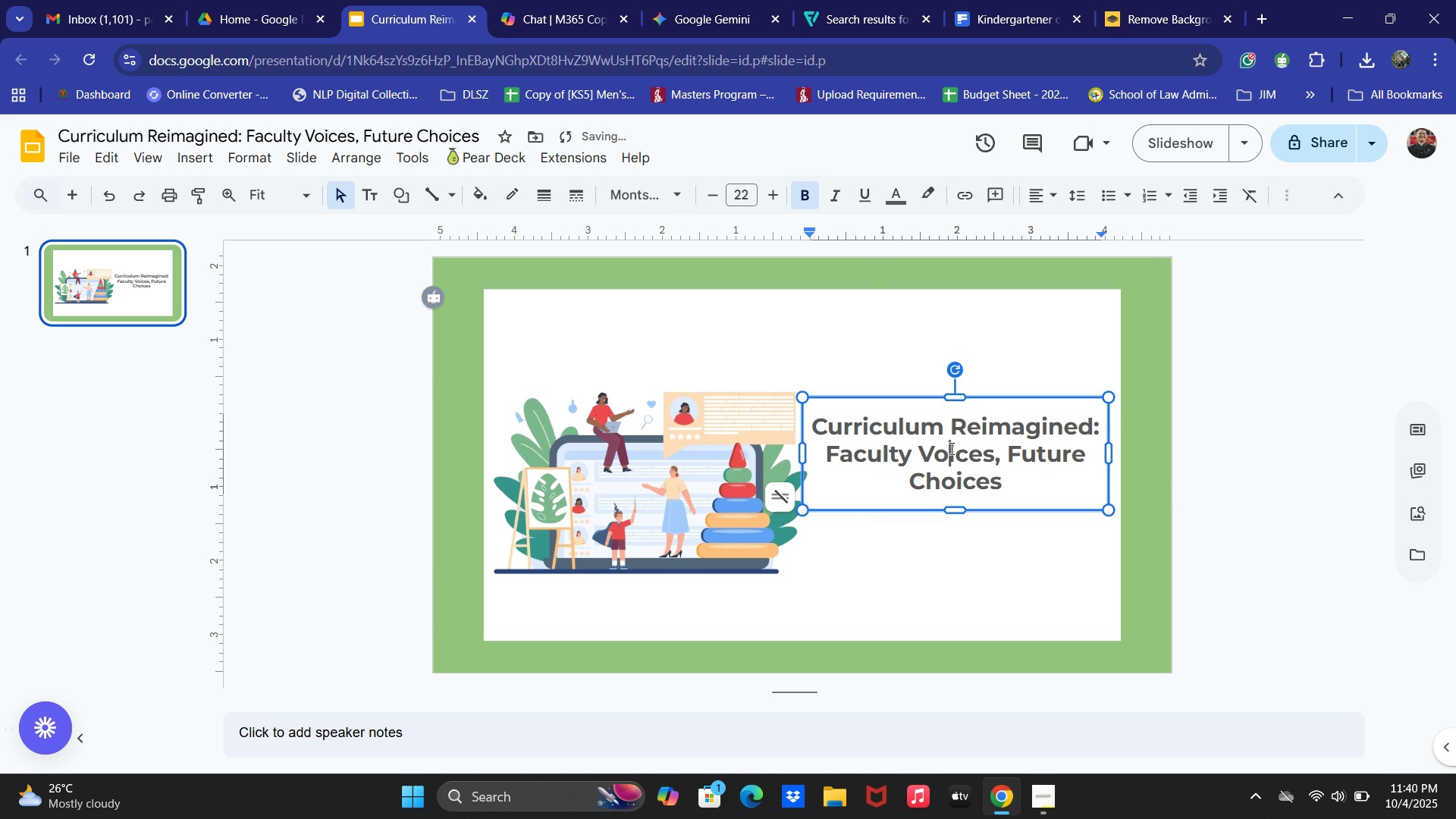 
key(Control+A)
 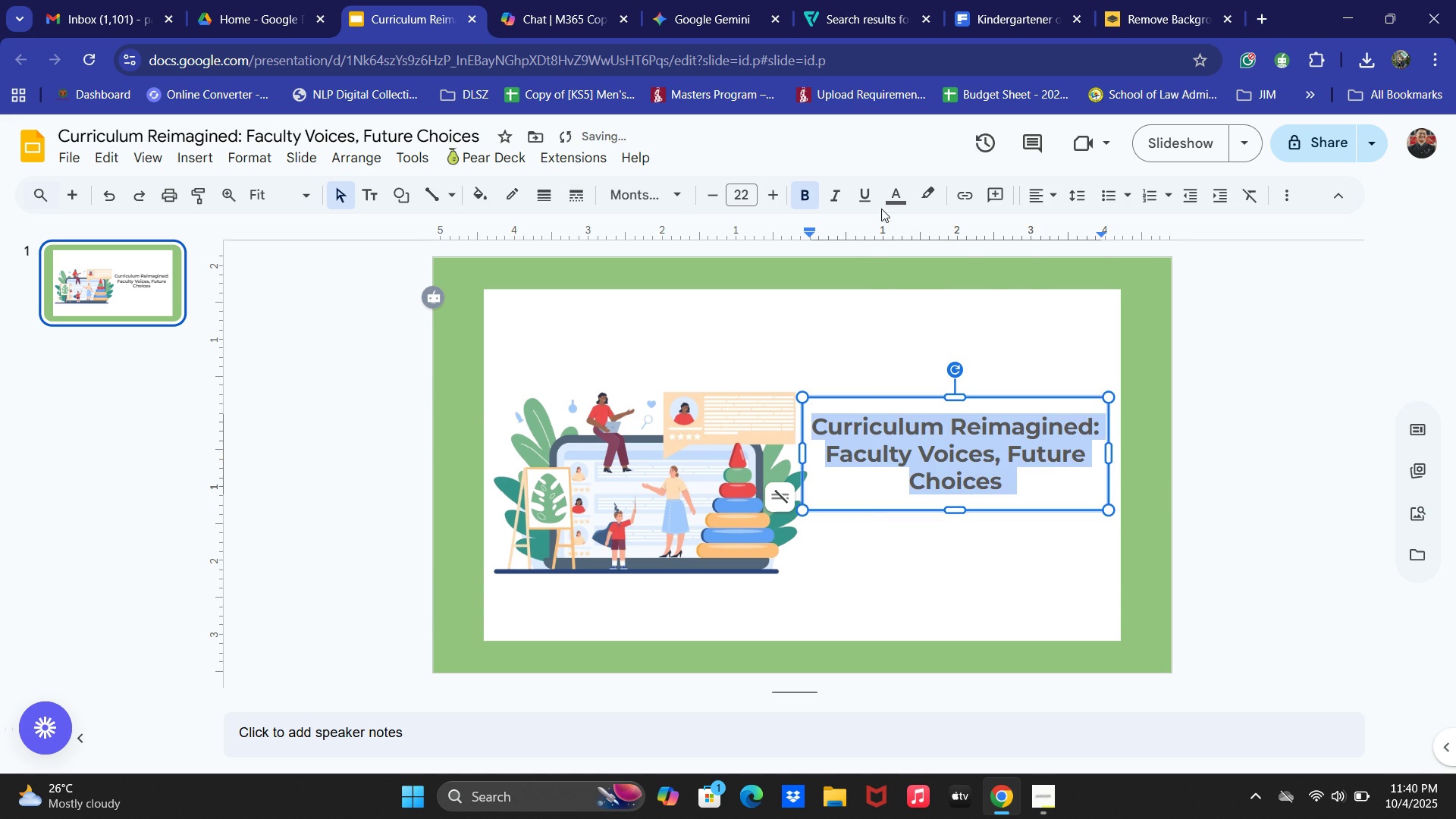 
left_click([899, 191])
 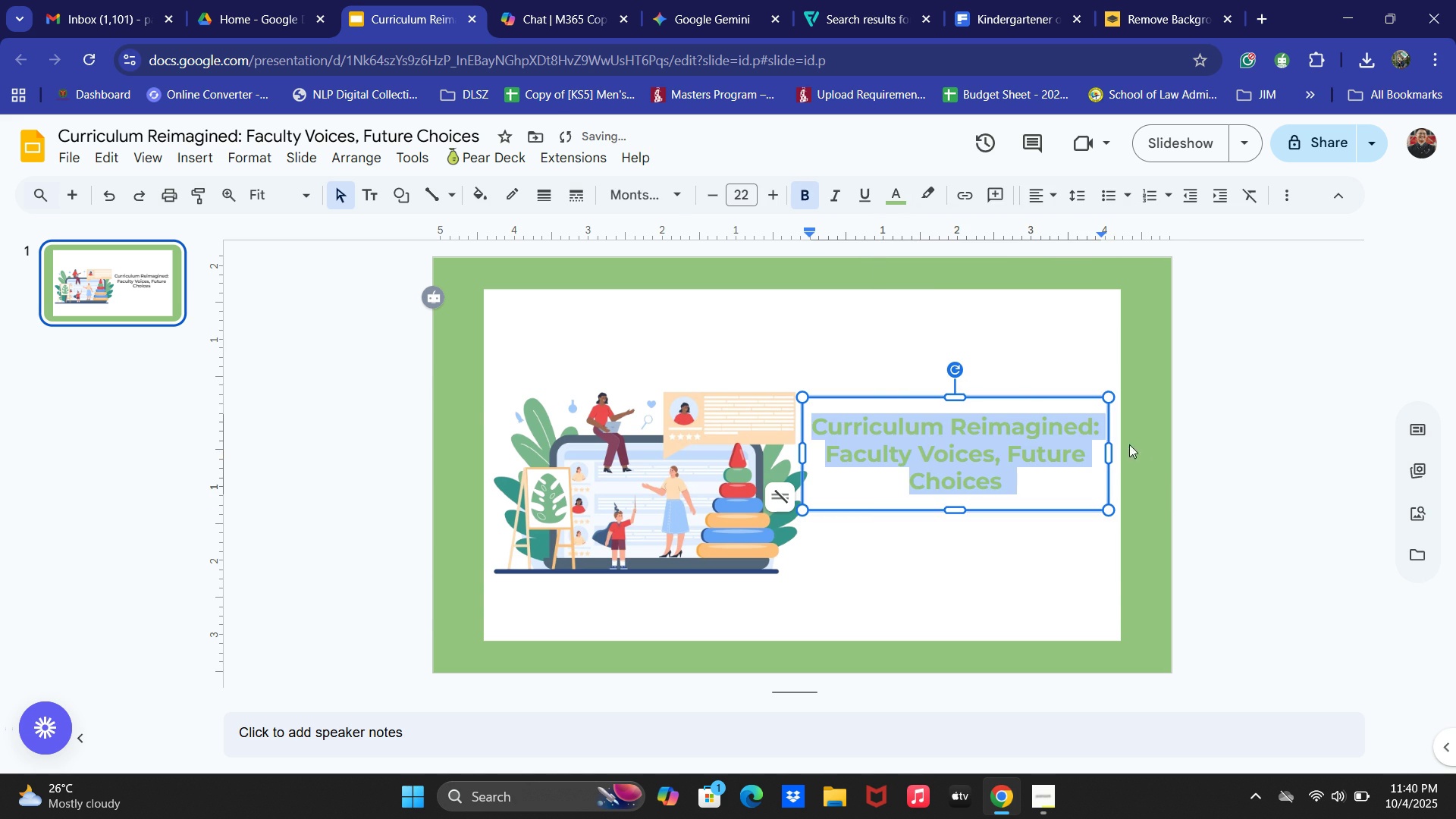 
left_click([896, 193])
 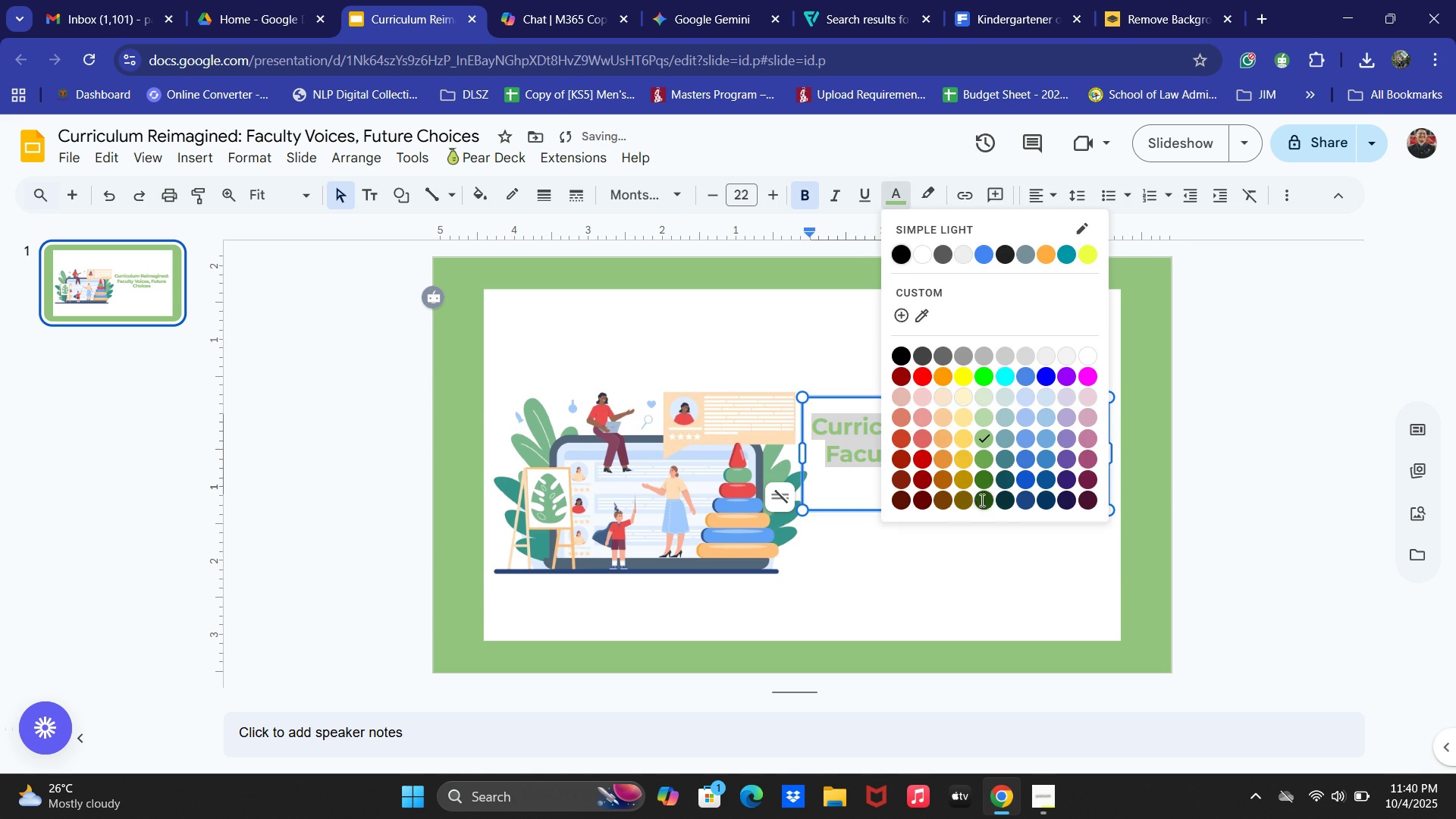 
double_click([1261, 513])
 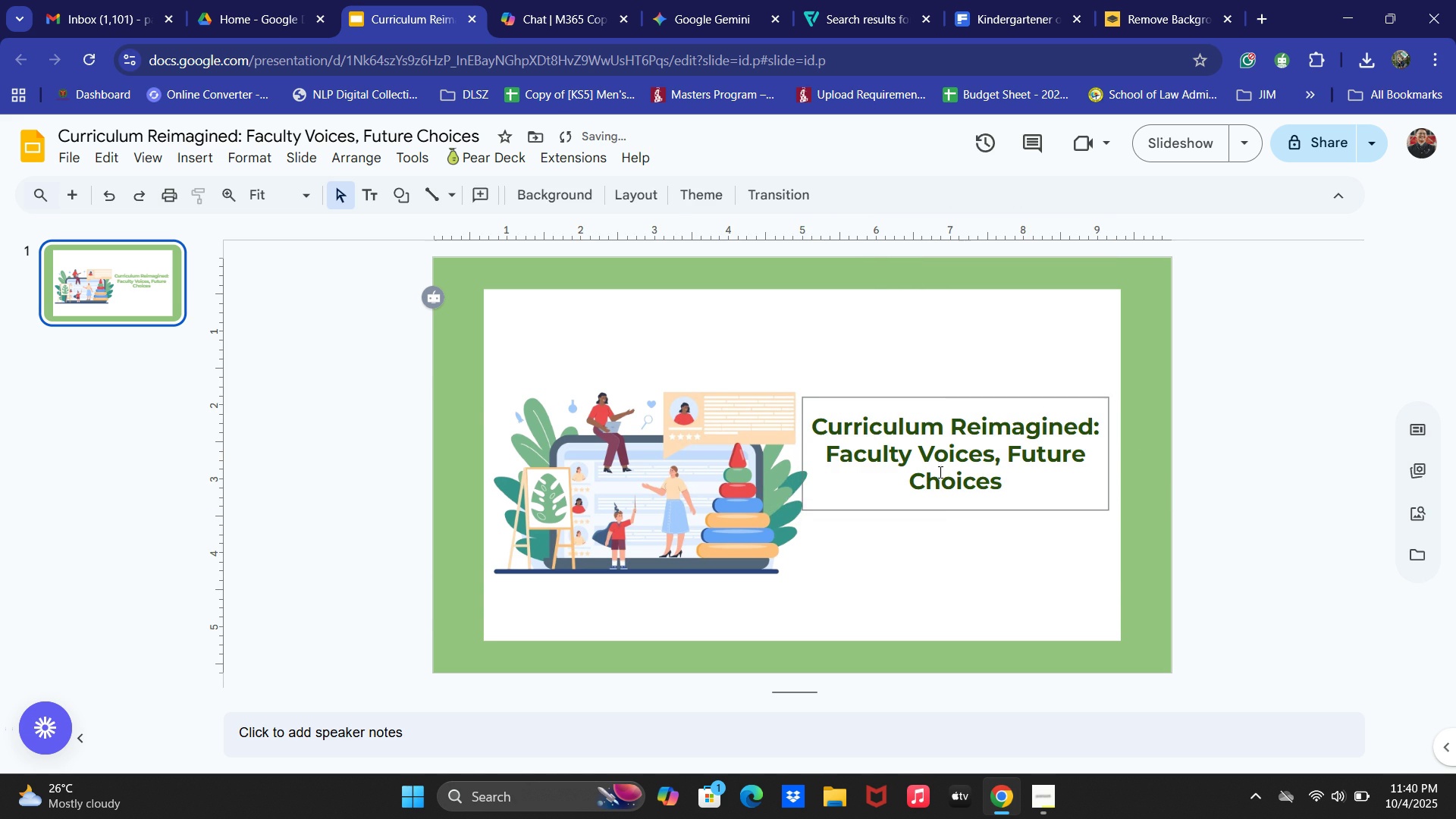 
left_click([930, 442])
 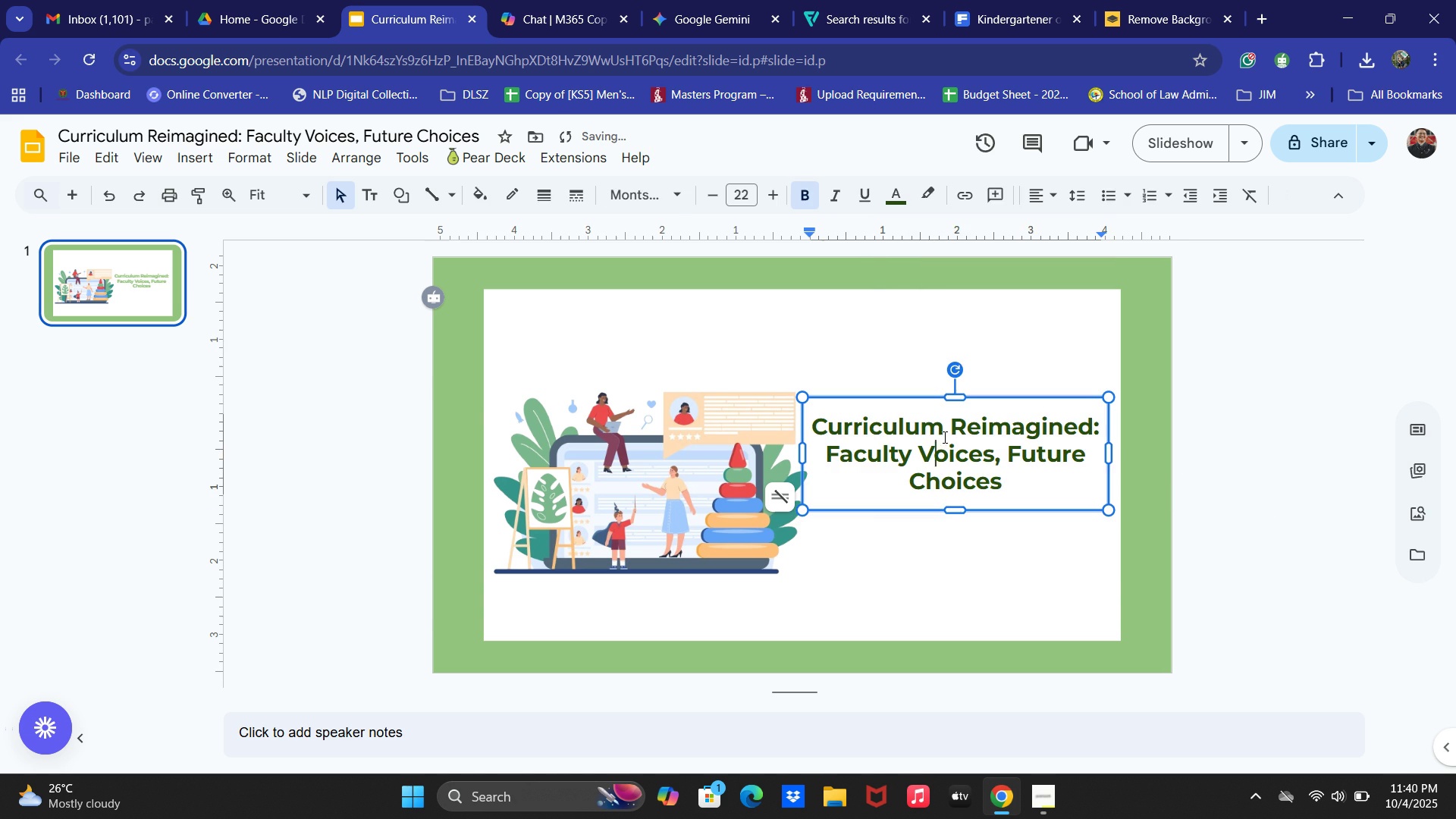 
key(Control+ControlLeft)
 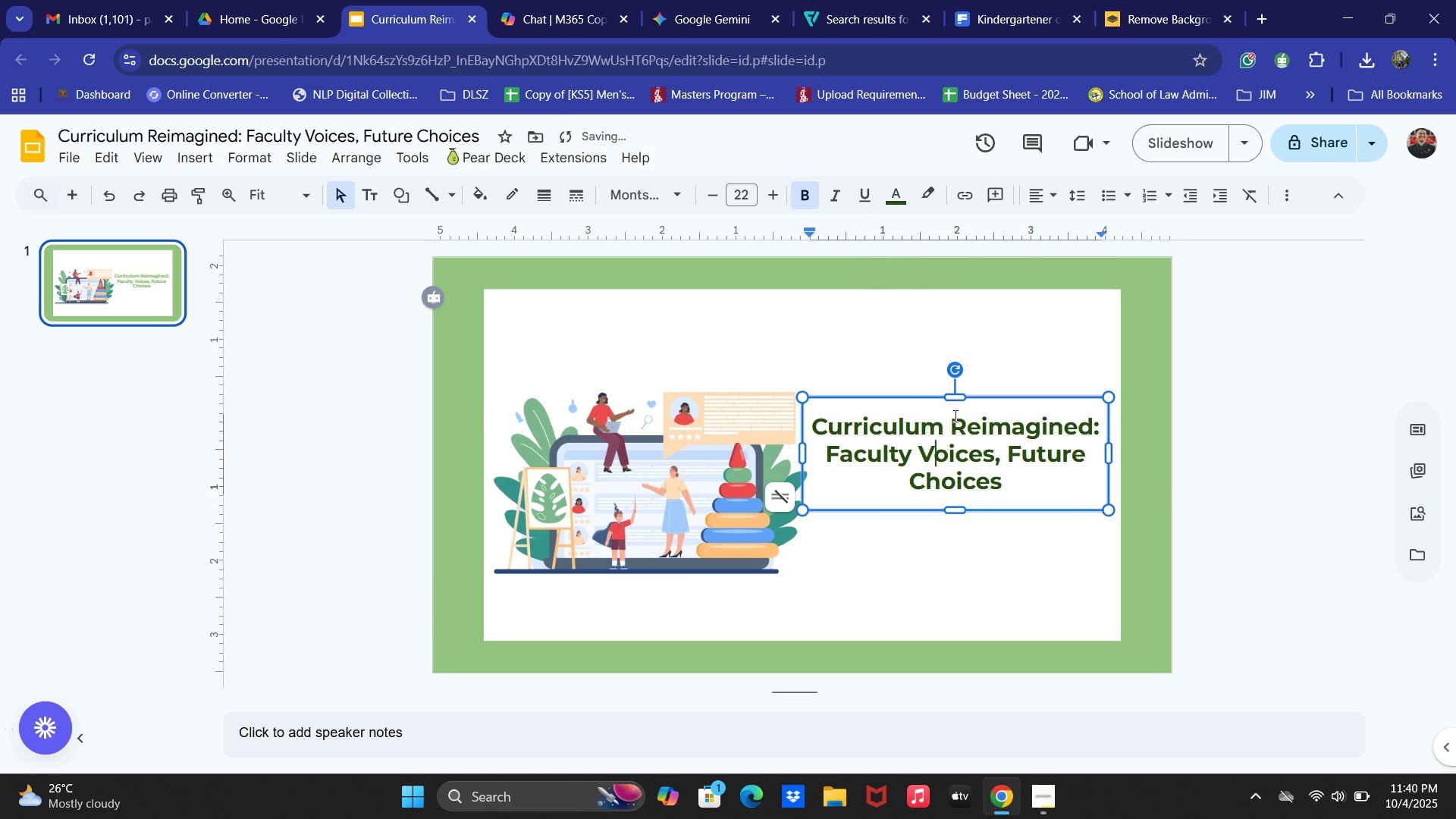 
key(Control+A)
 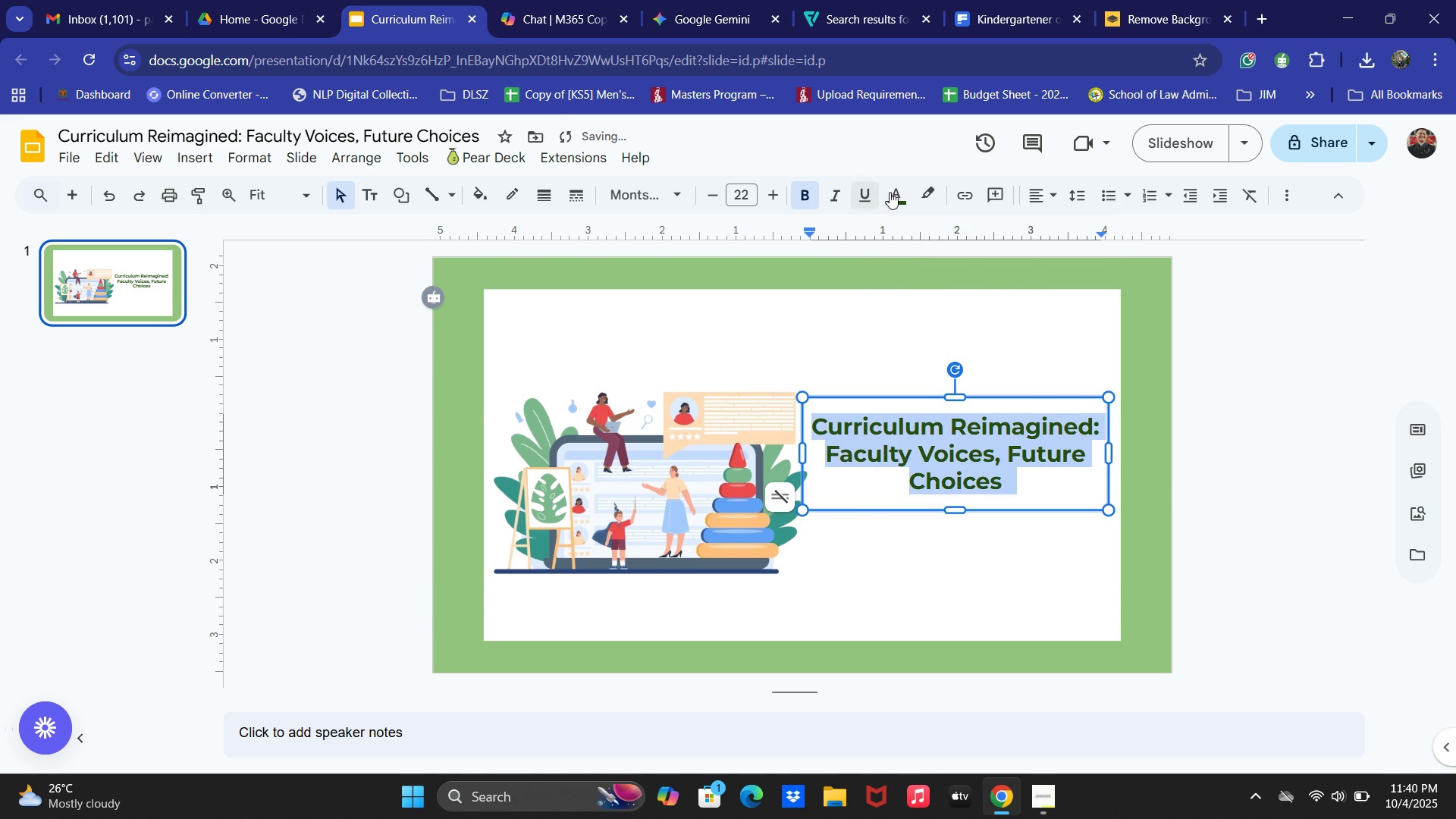 
left_click([890, 191])
 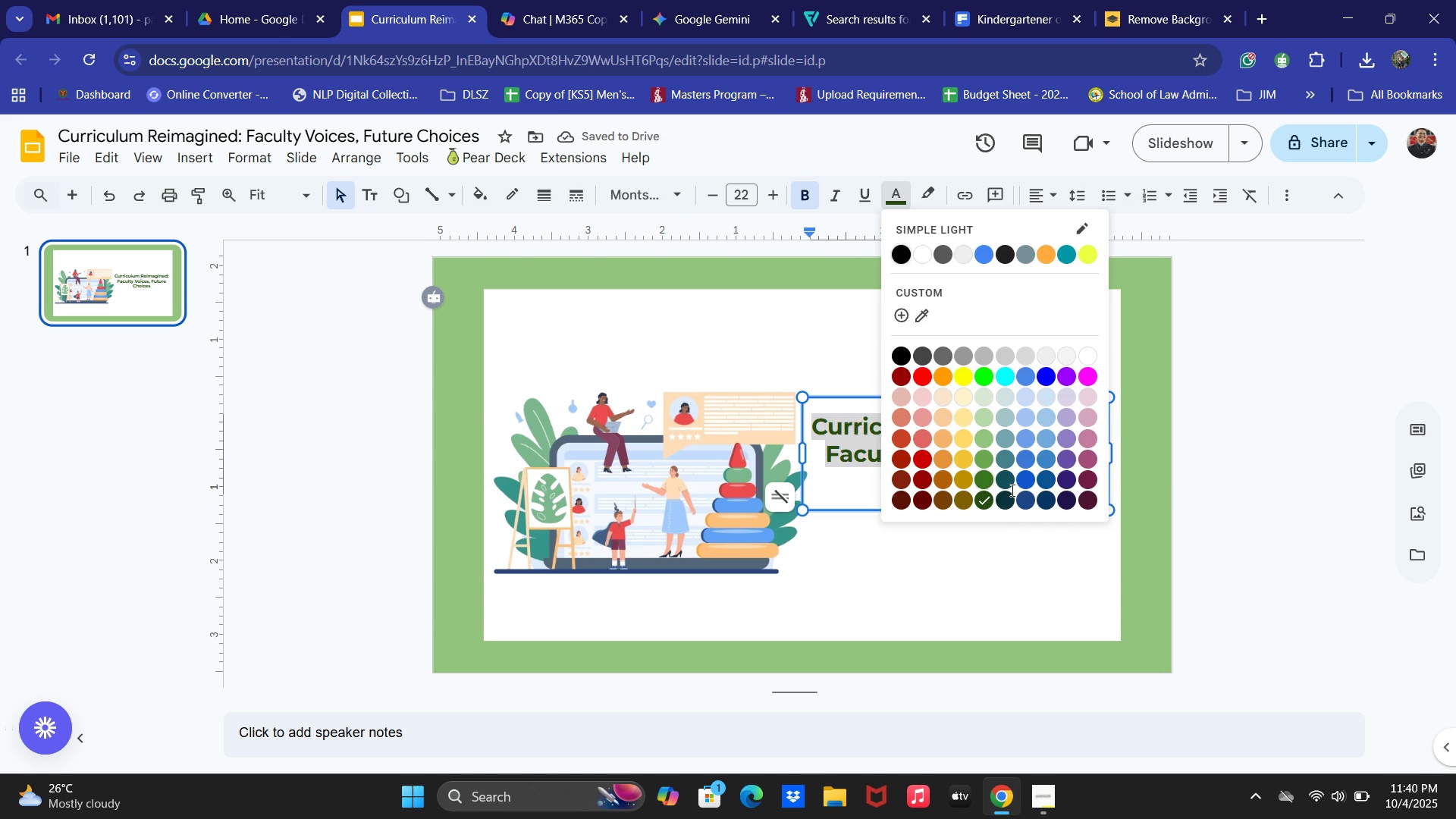 
double_click([1265, 479])
 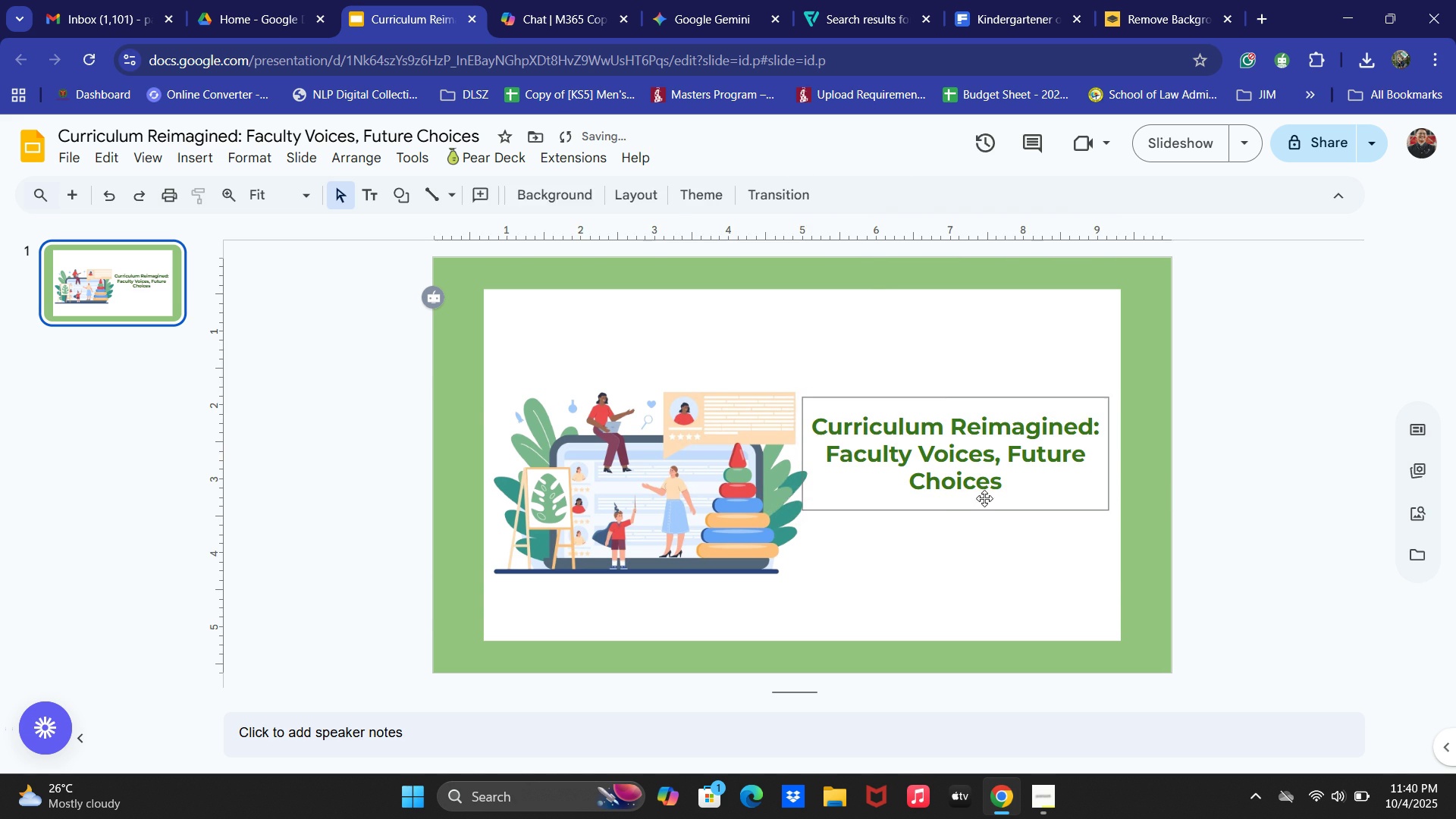 
left_click([980, 480])
 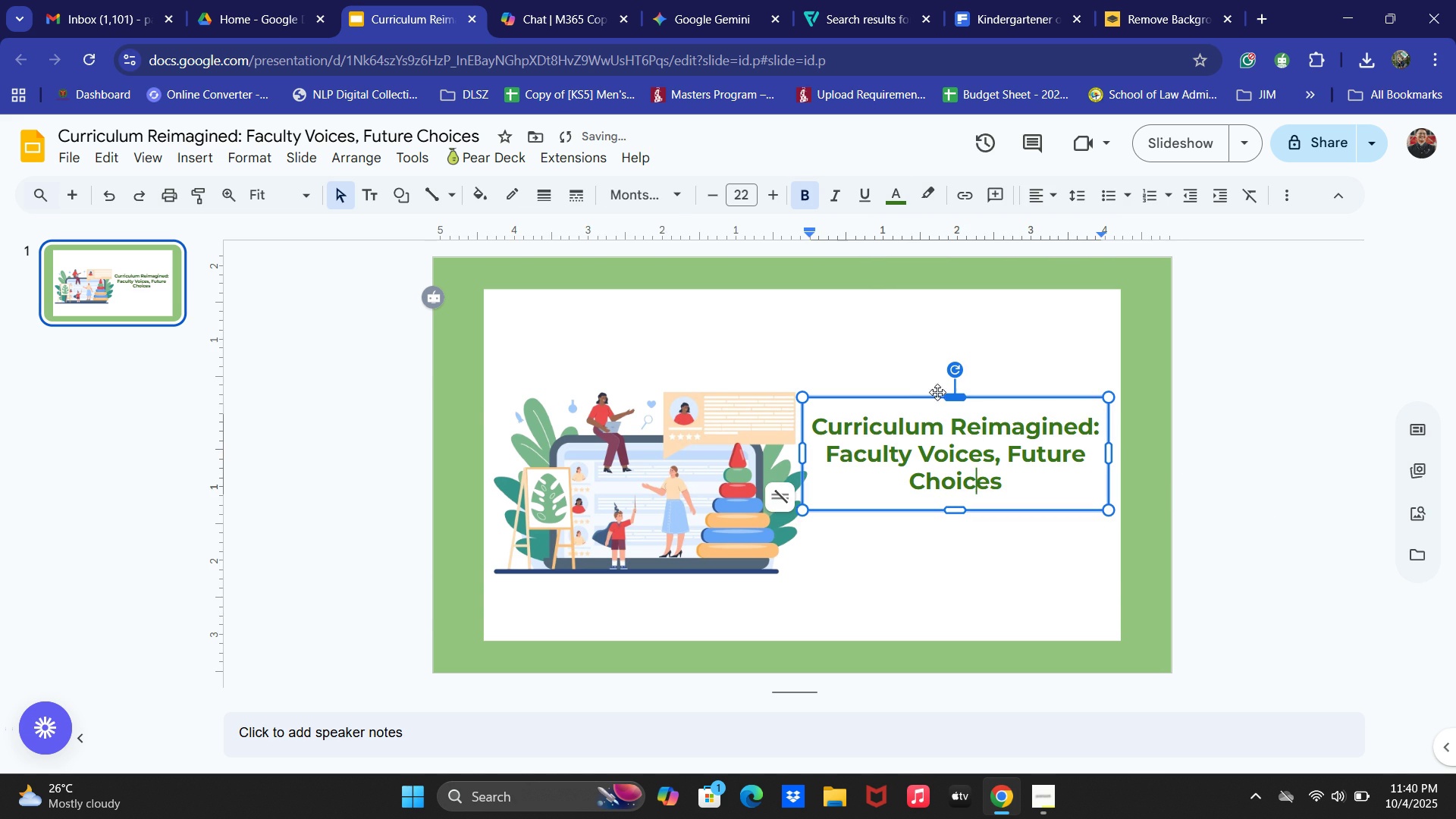 
mouse_move([920, 418])
 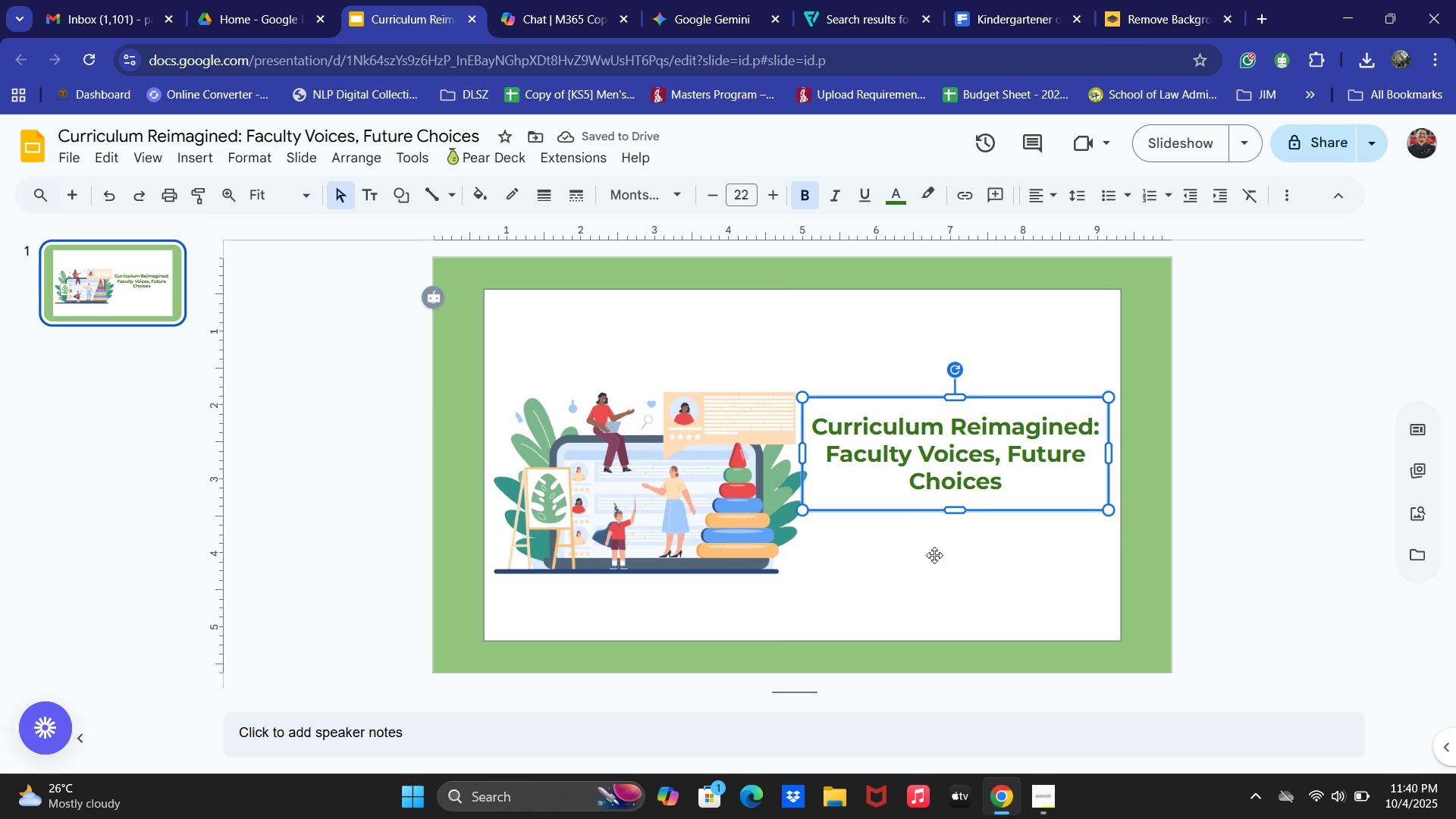 
left_click([934, 555])
 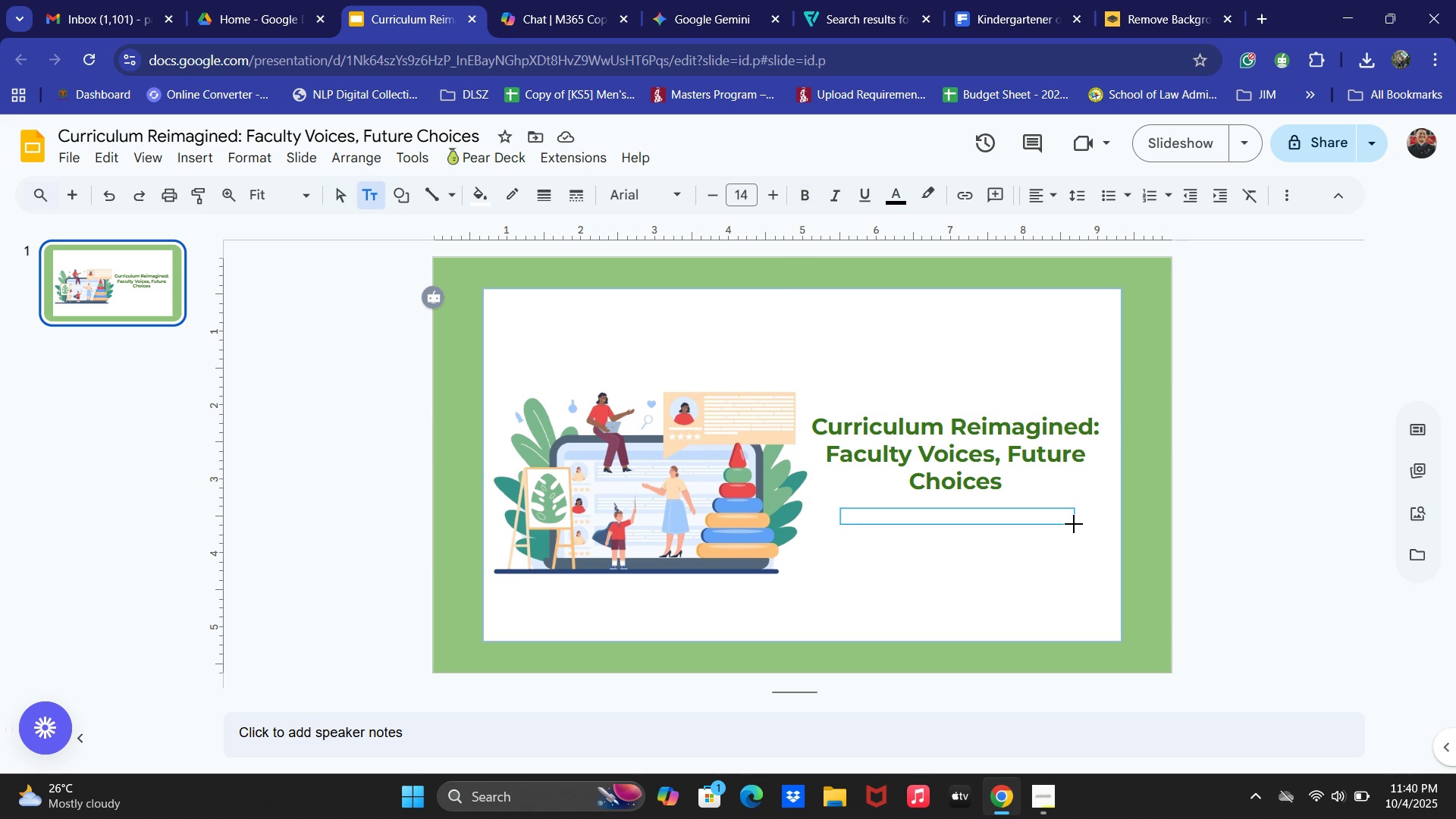 
wait(5.34)
 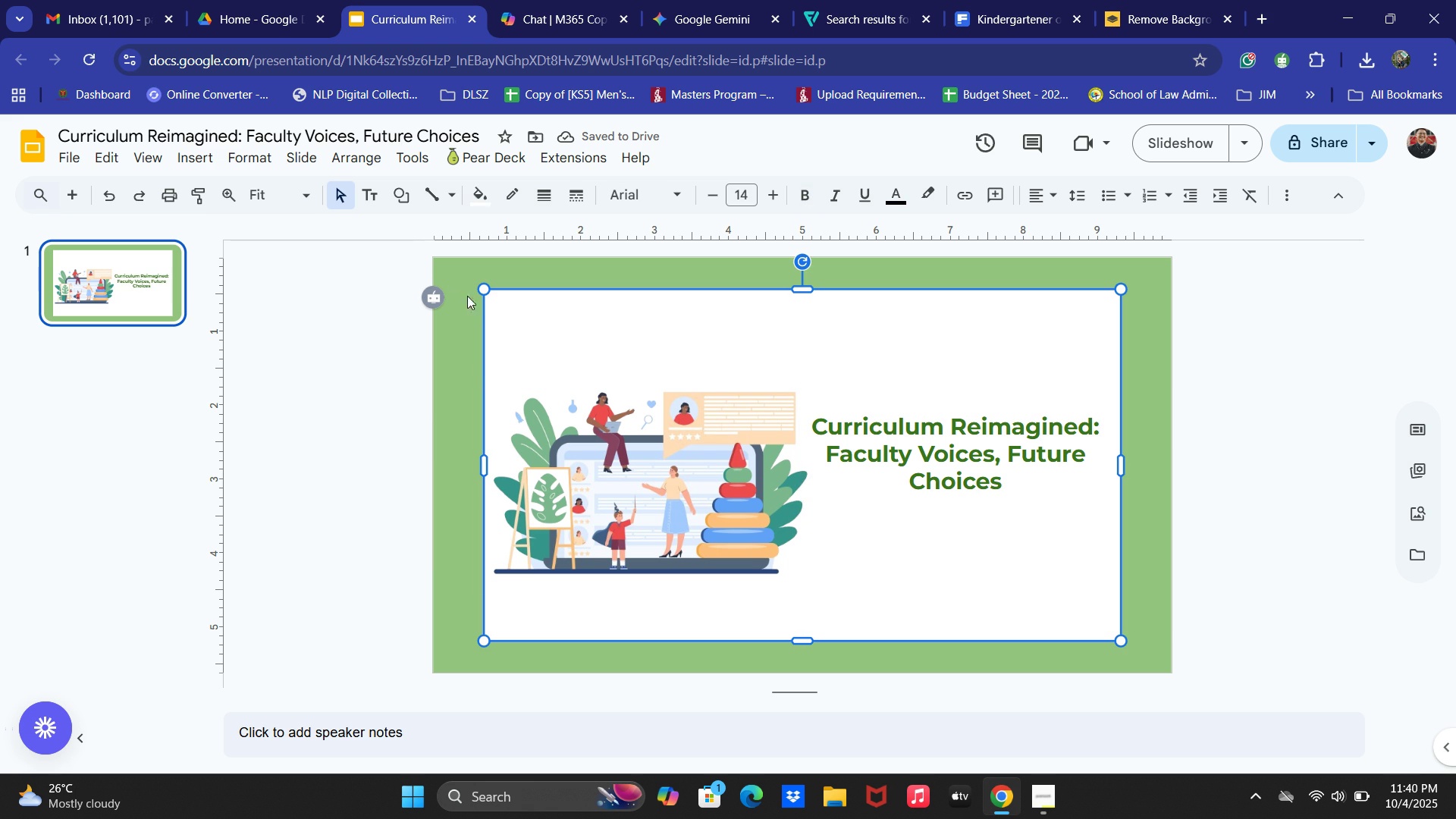 
left_click([982, 519])
 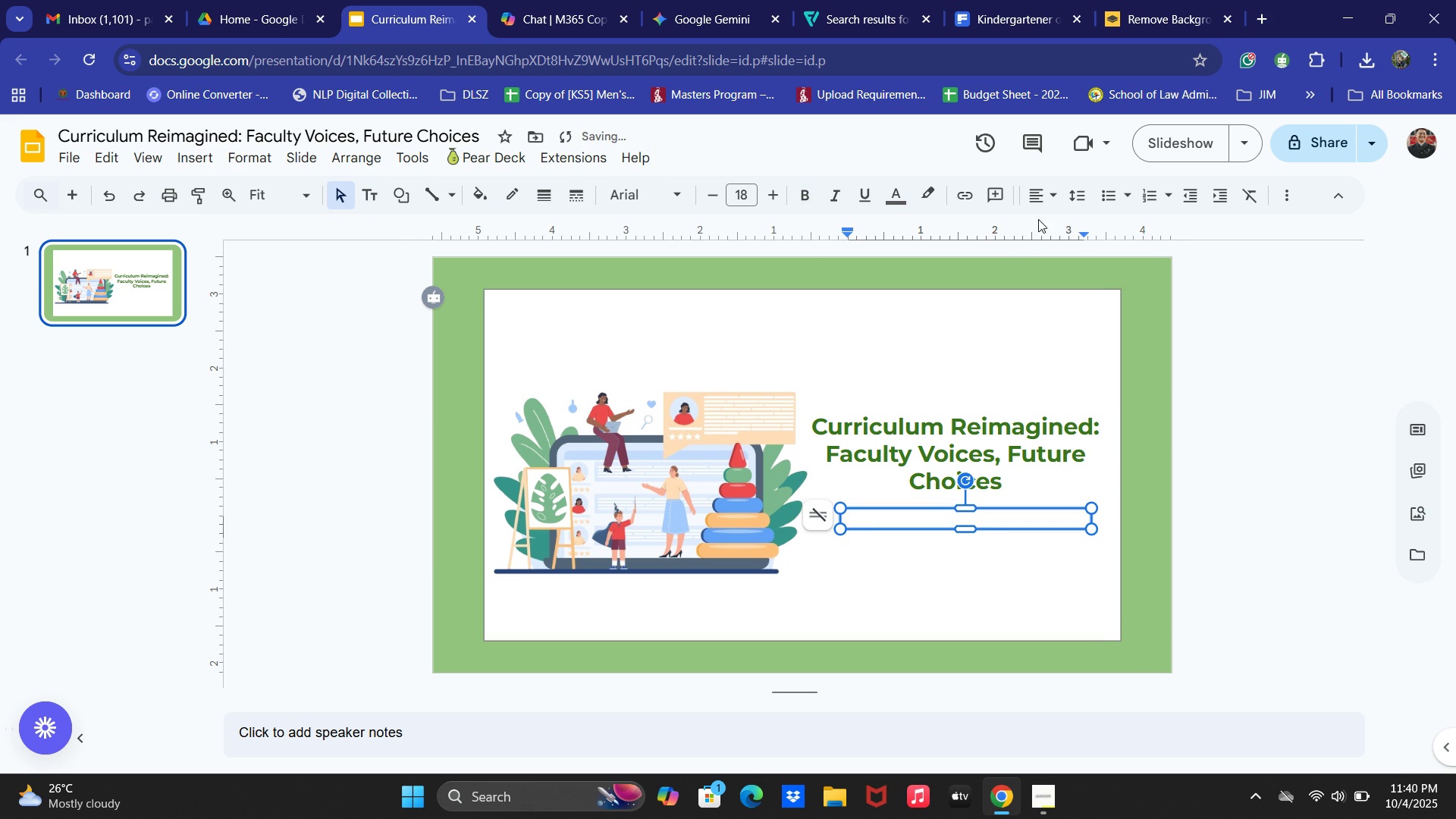 
left_click([1044, 190])
 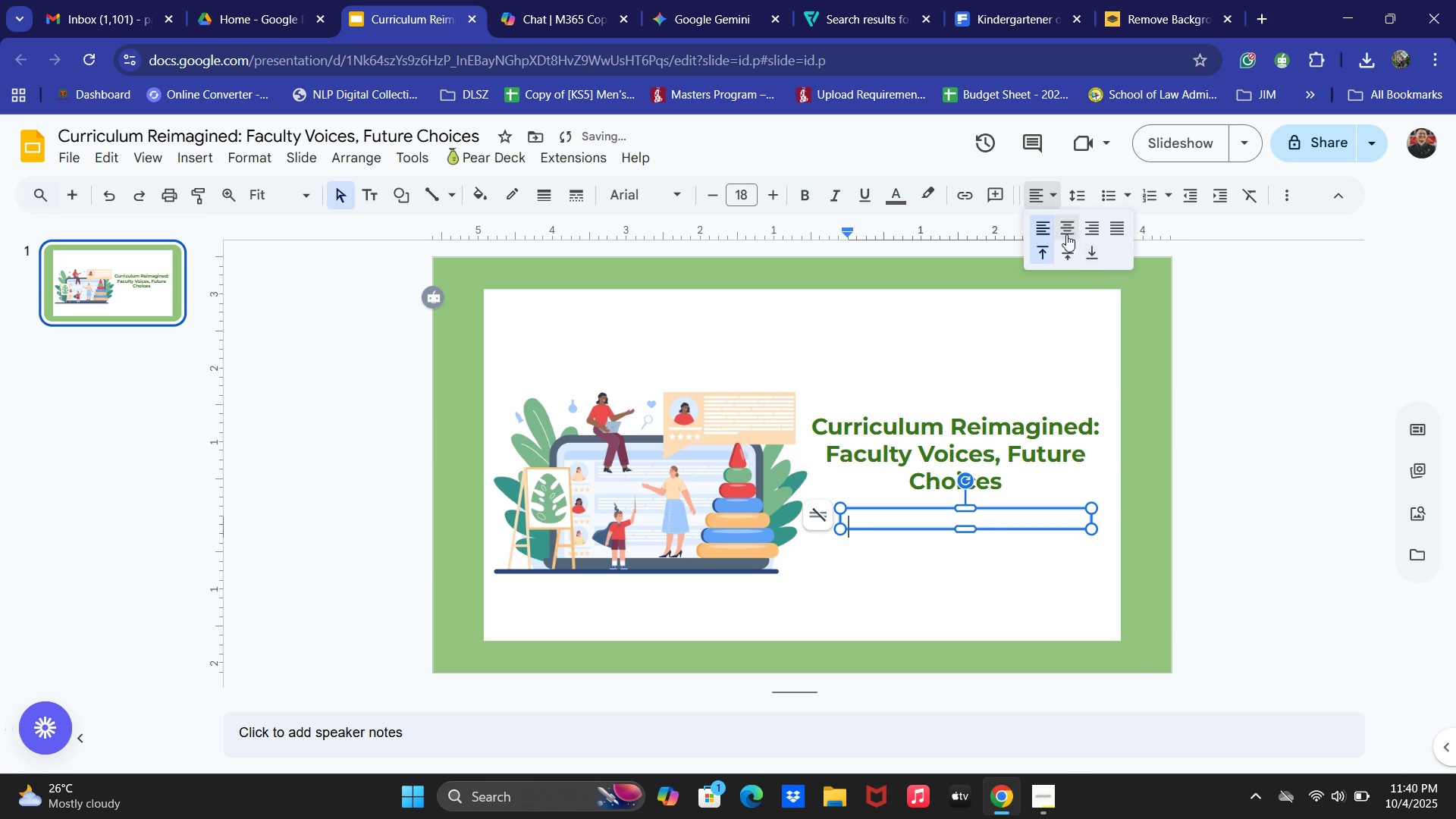 
left_click([1066, 229])
 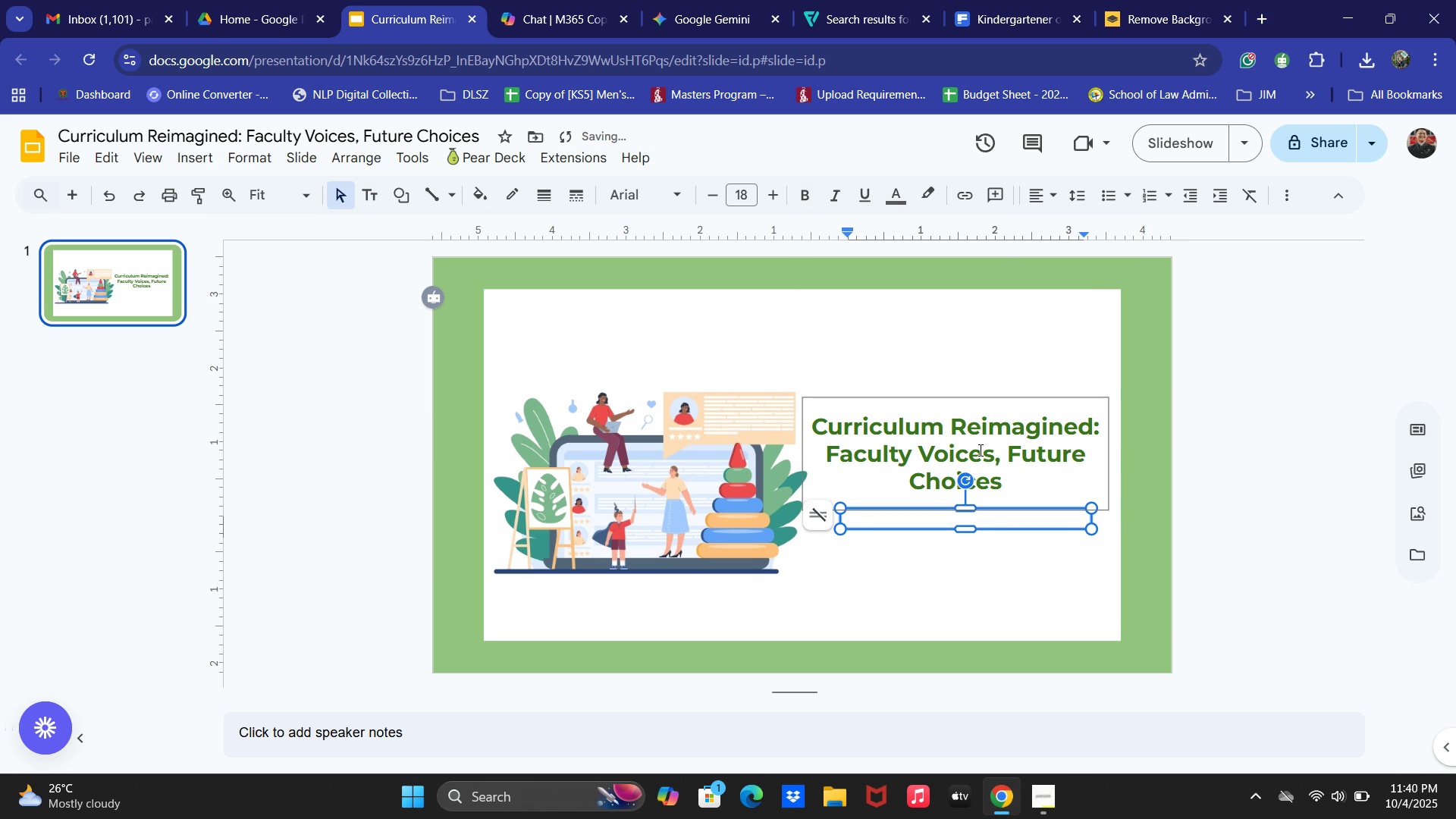 
key(Control+ControlLeft)
 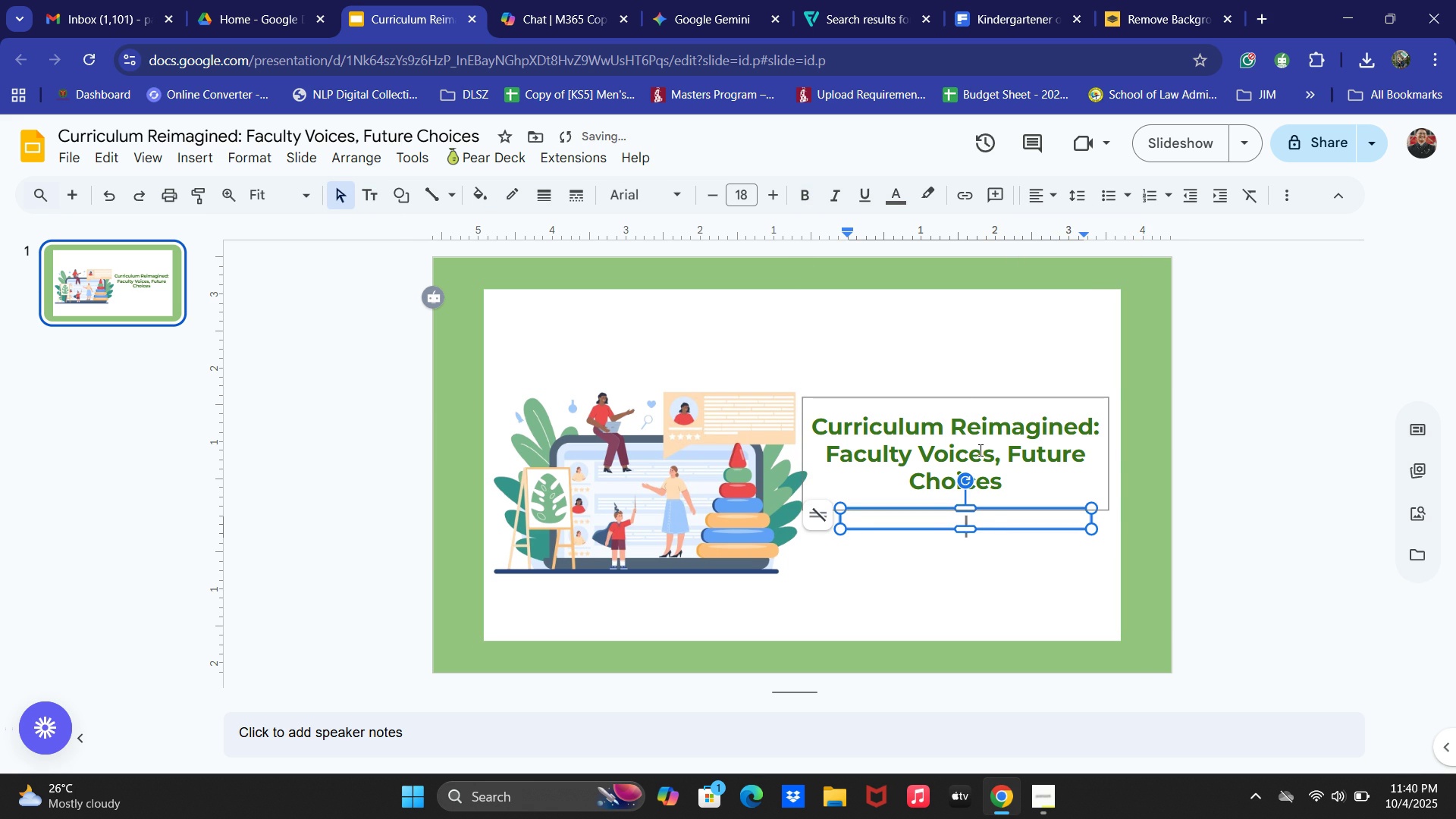 
key(Control+I)
 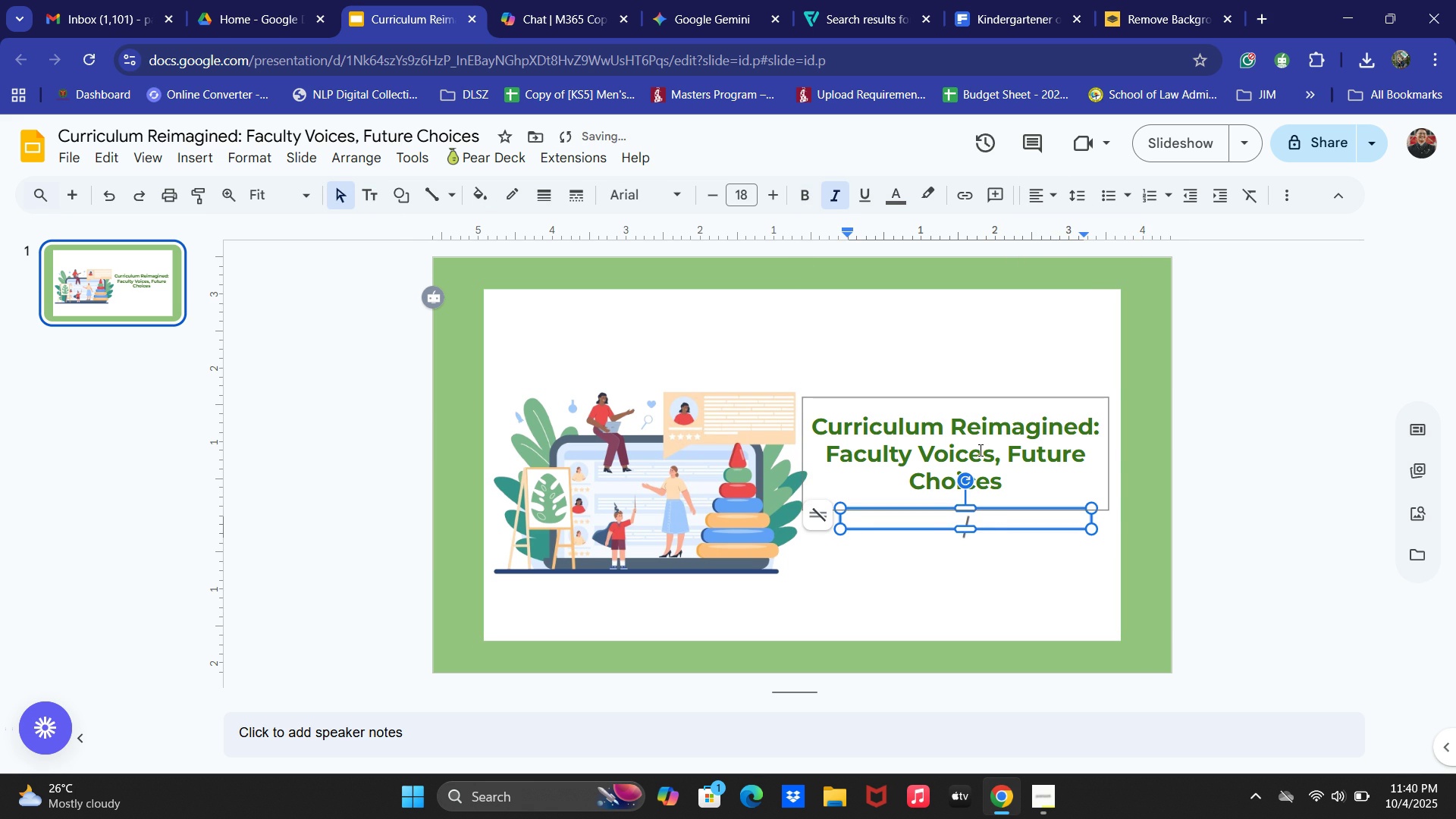 
type(Here )
key(Backspace)
type(, change a)
key(Backspace)
type(ma)
key(Backspace)
type(m)
key(Backspace)
type(atters")